 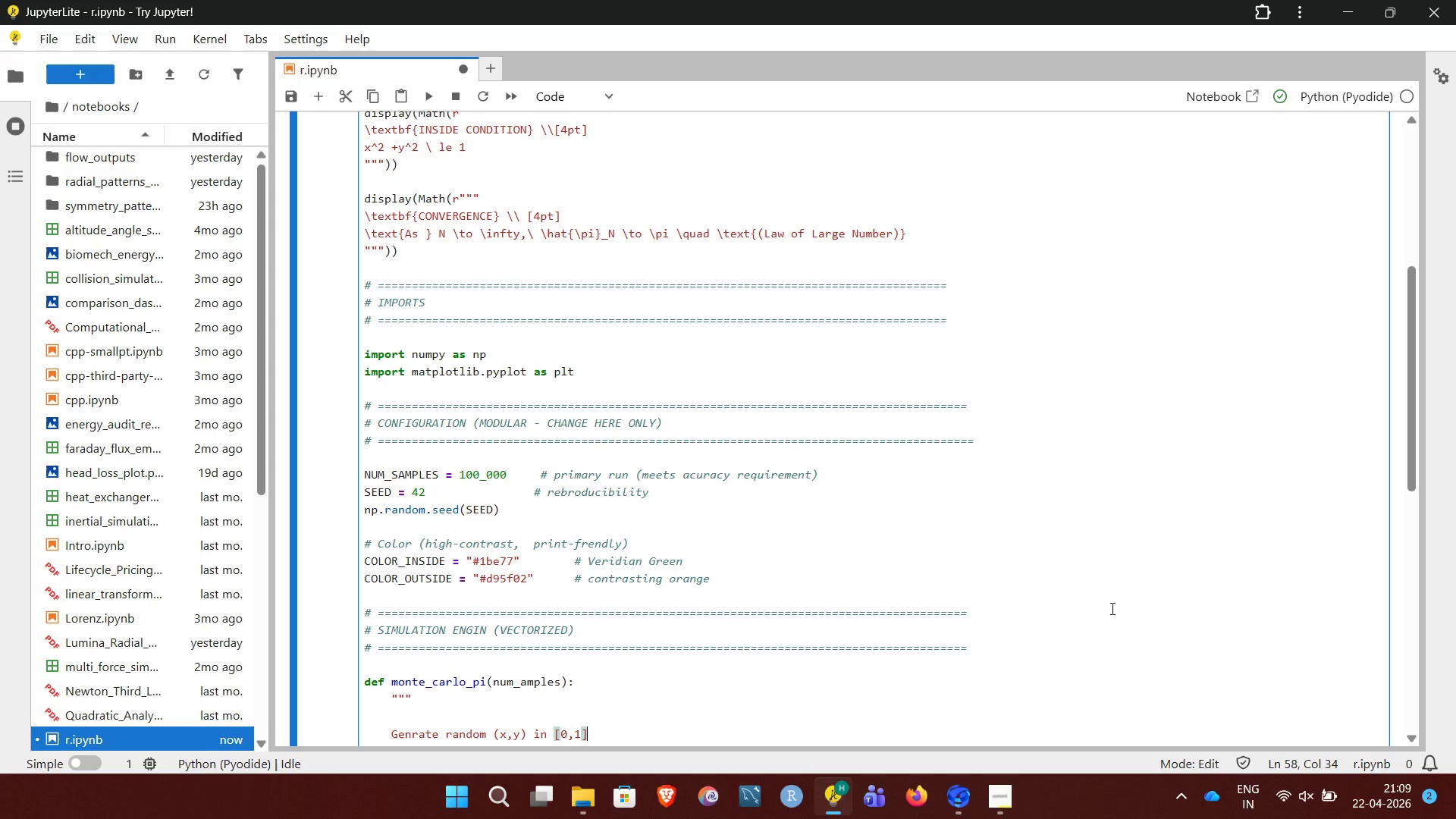 
key(Shift+6)
 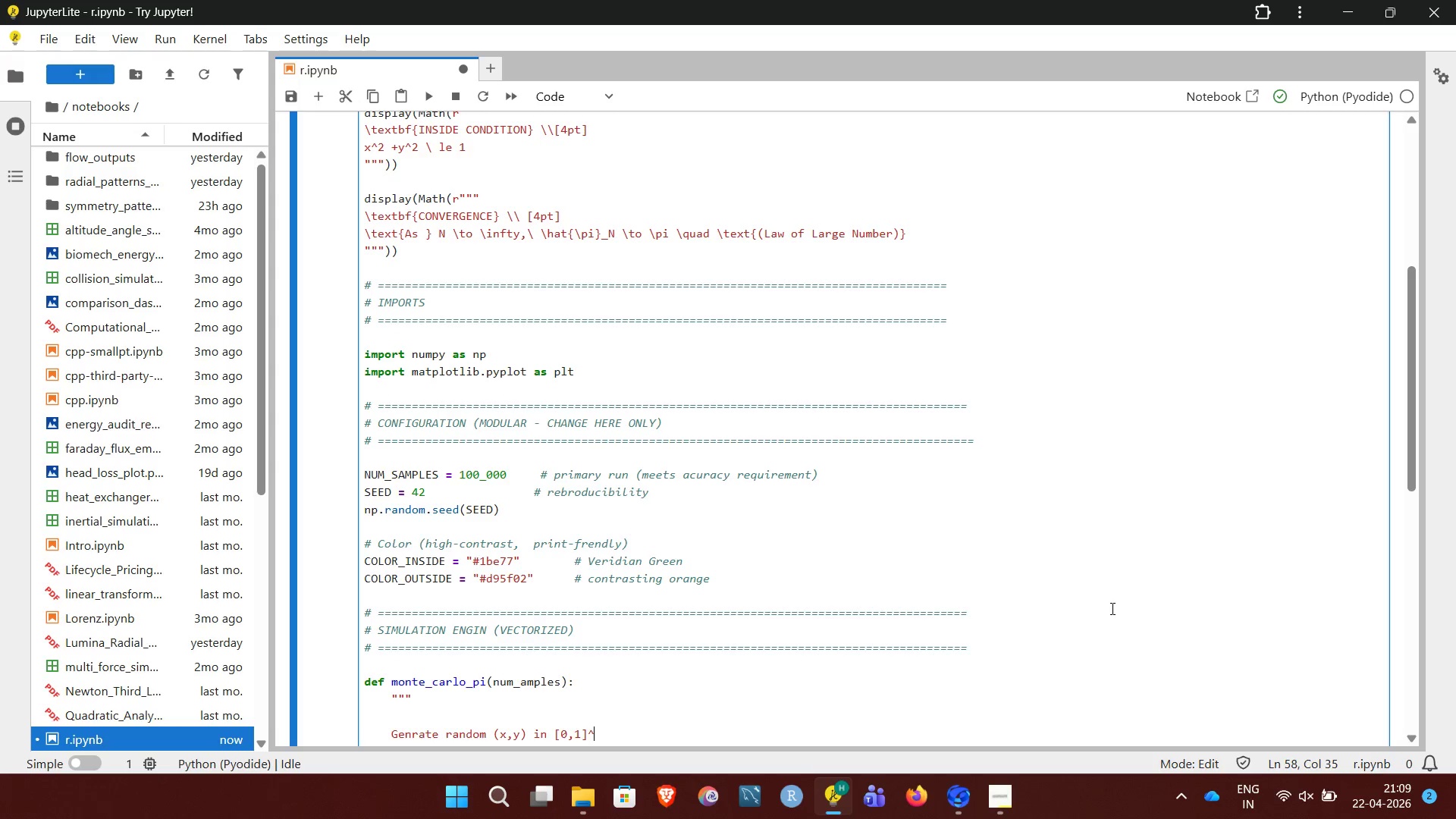 
type(2, test inside quarter circle,)
key(NumpadEnter)
type(and estimate pie using vectorized Numpy operations.)
key(NumpadEnter)
key(NumpadEnter)
 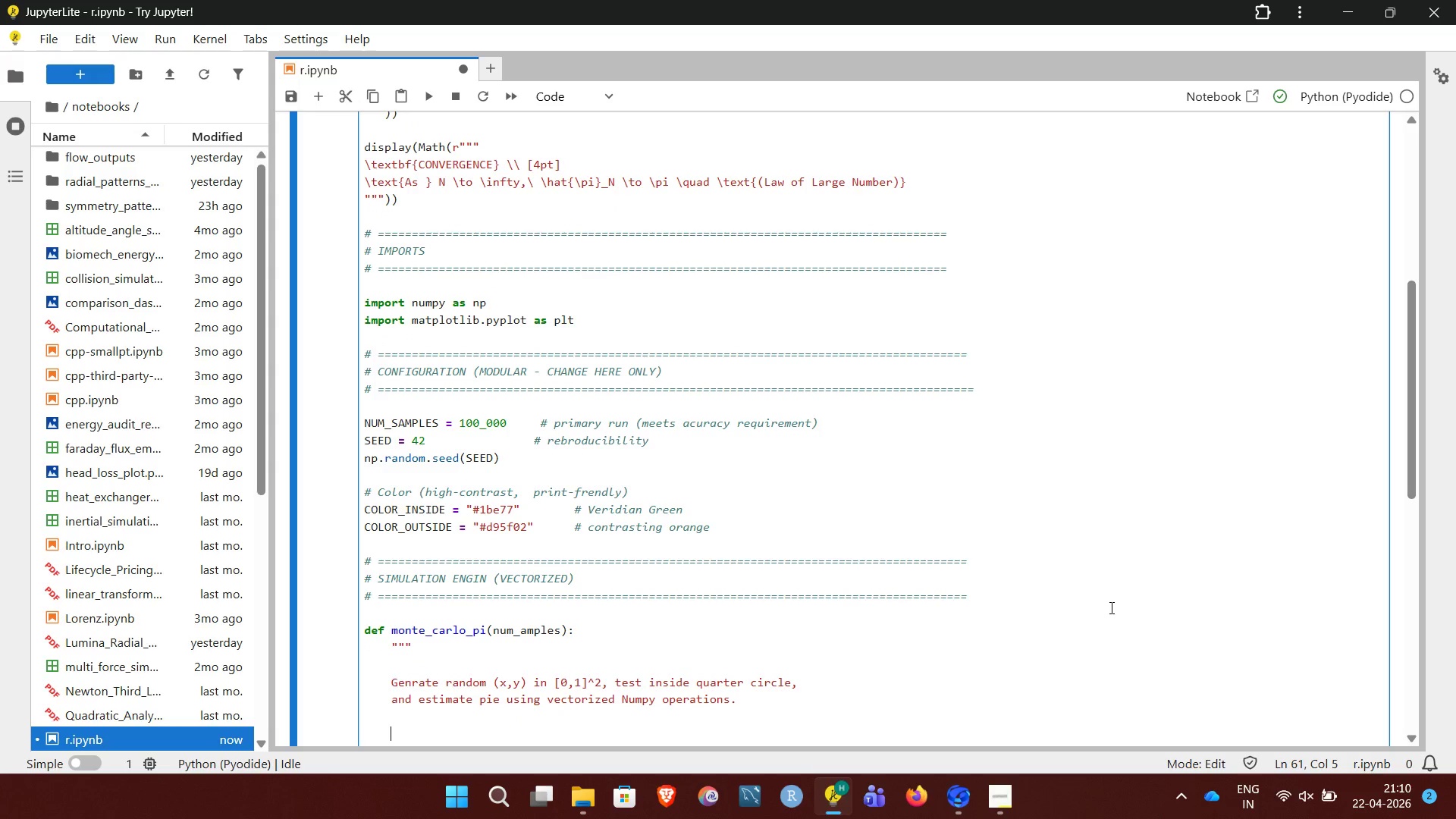 
key(ArrowUp)
 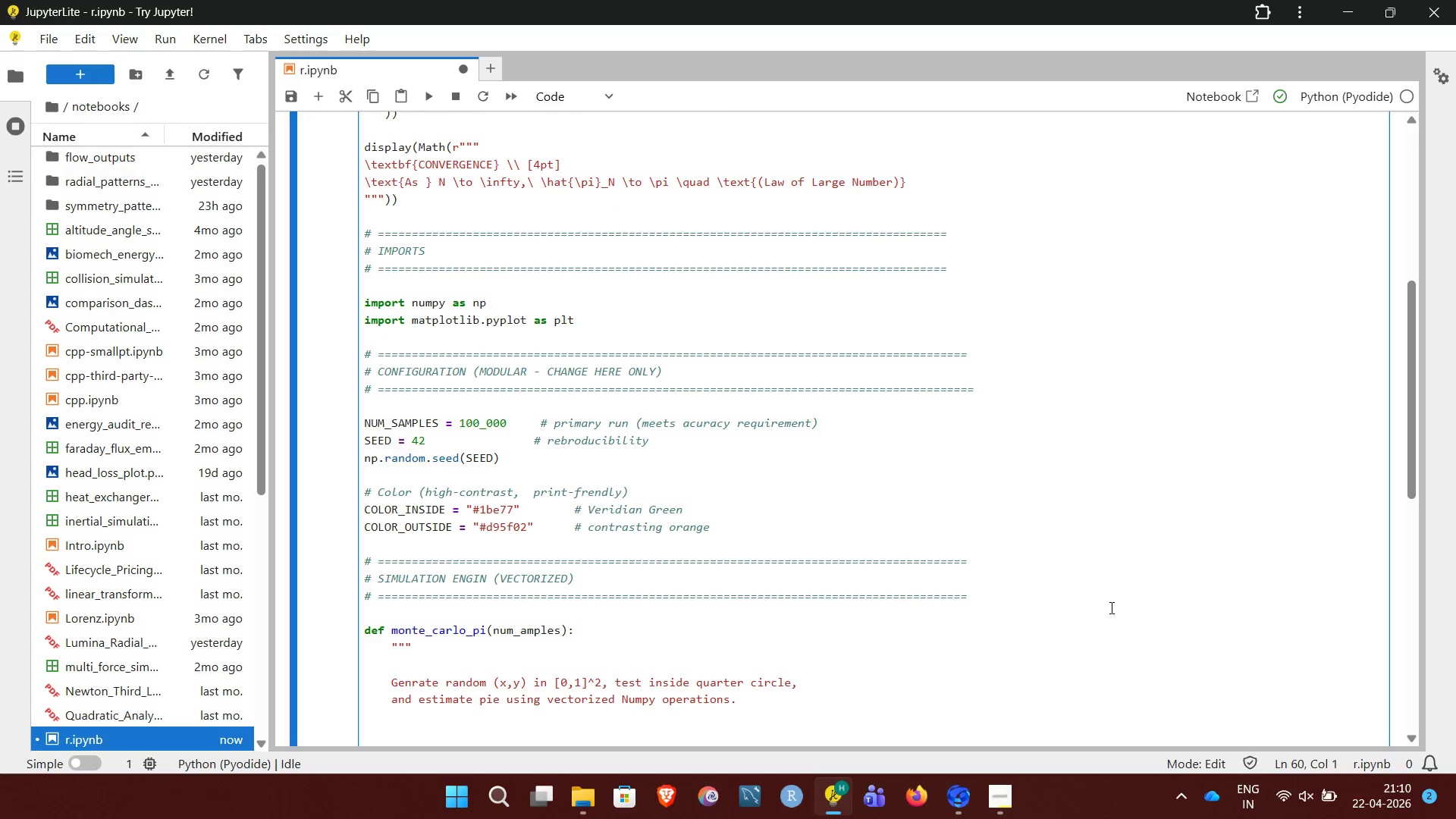 
key(Backspace)
 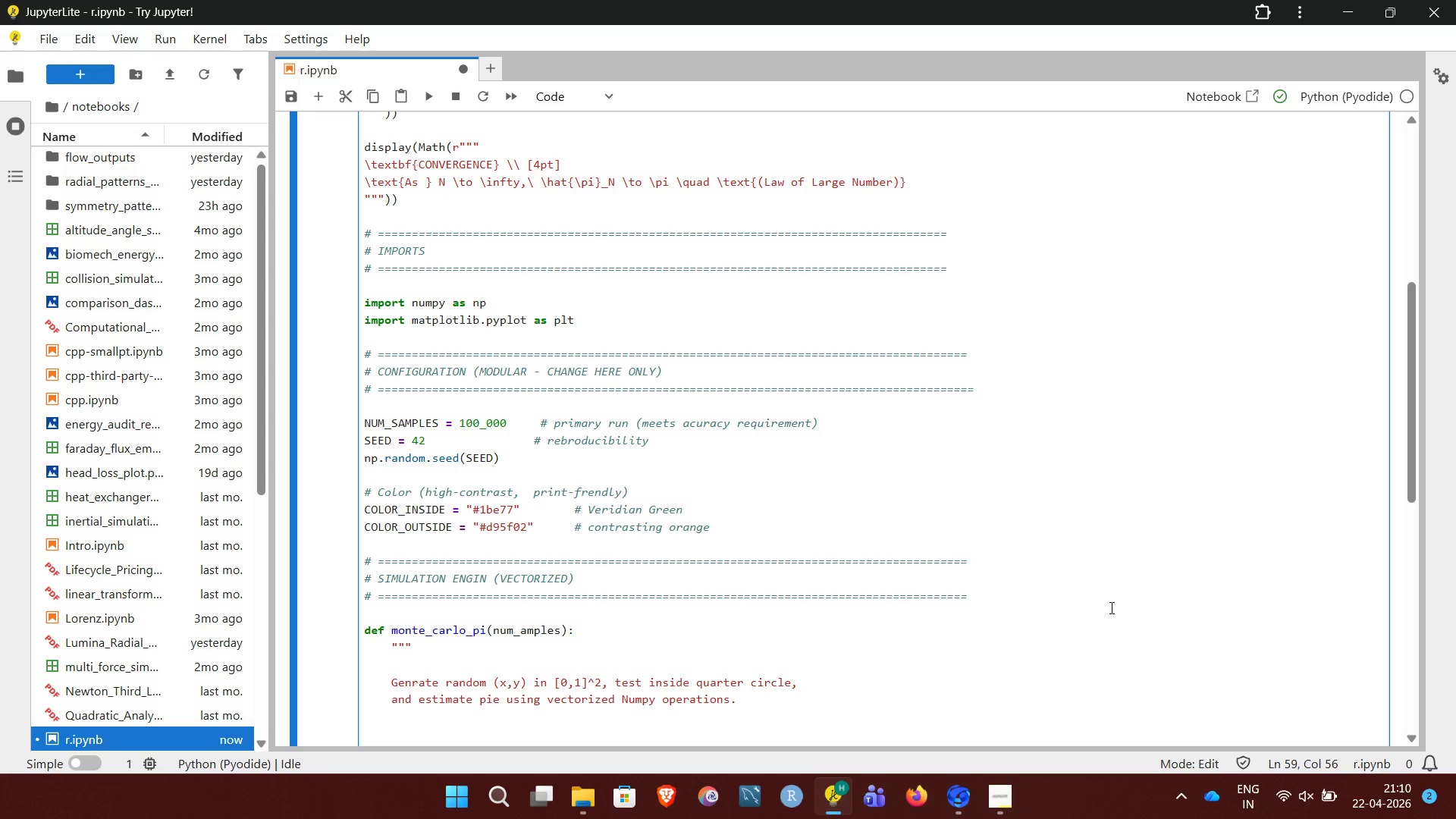 
key(NumpadEnter)
 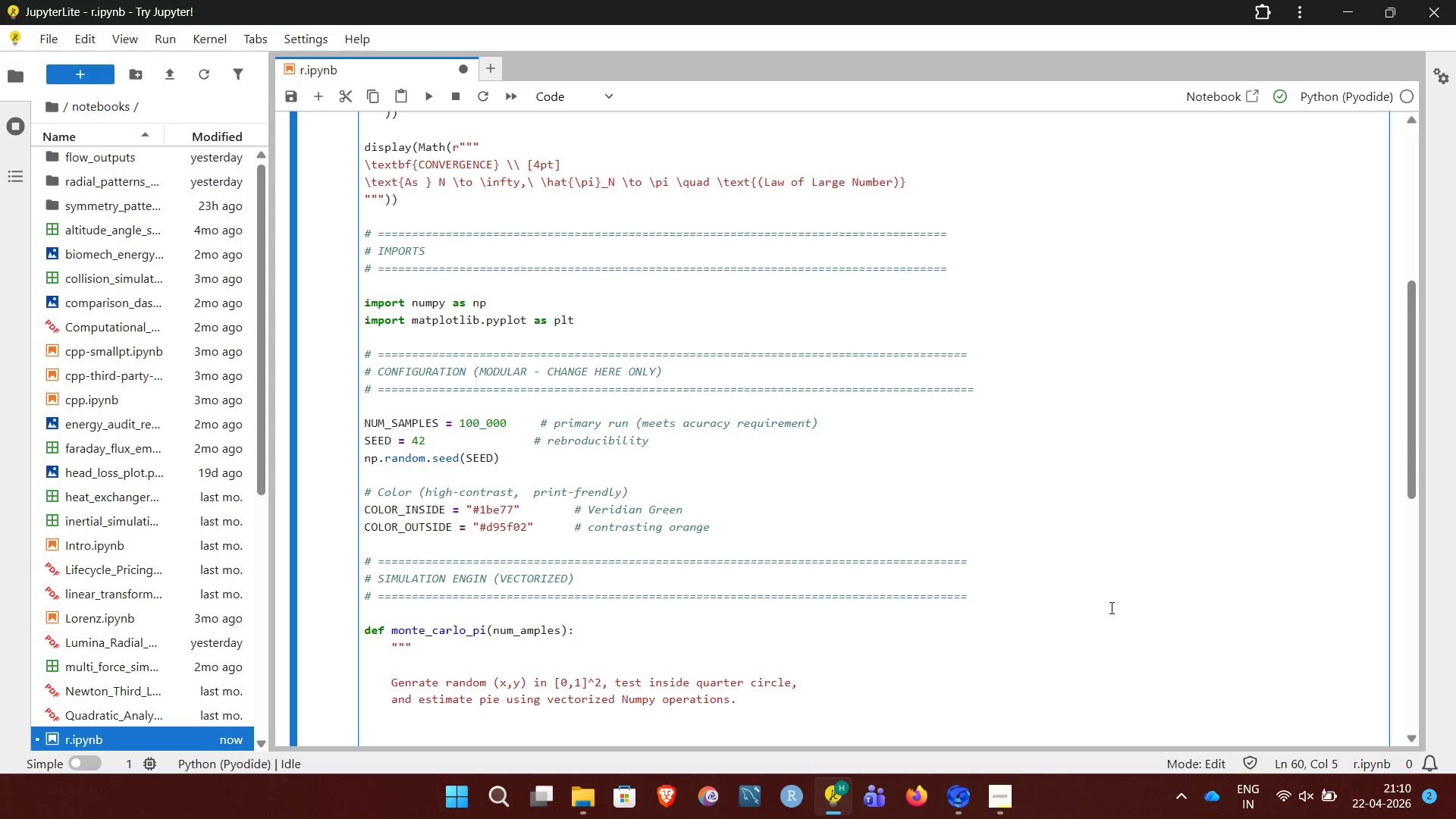 
key(Shift+Quote)
 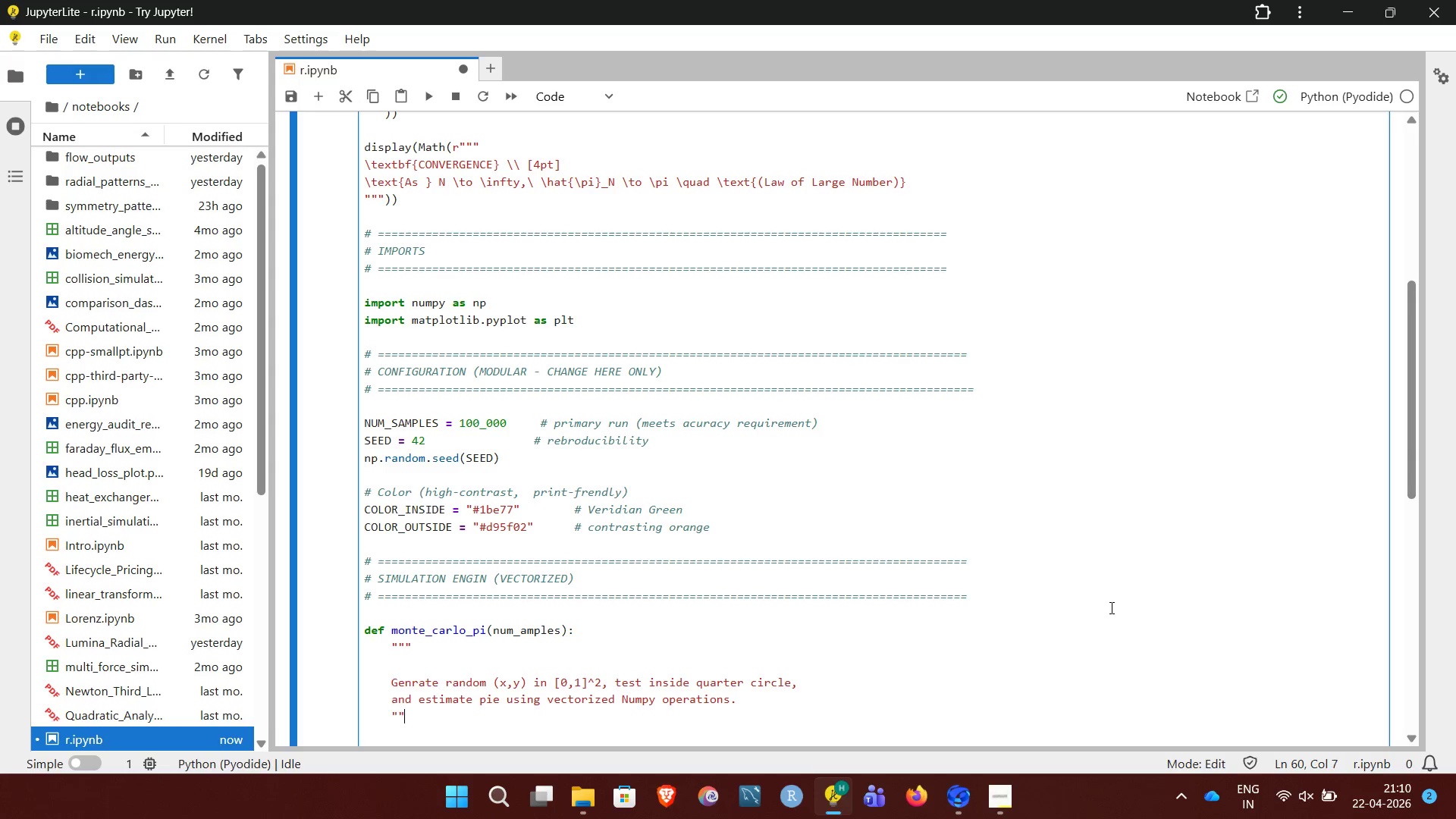 
key(Shift+Quote)
 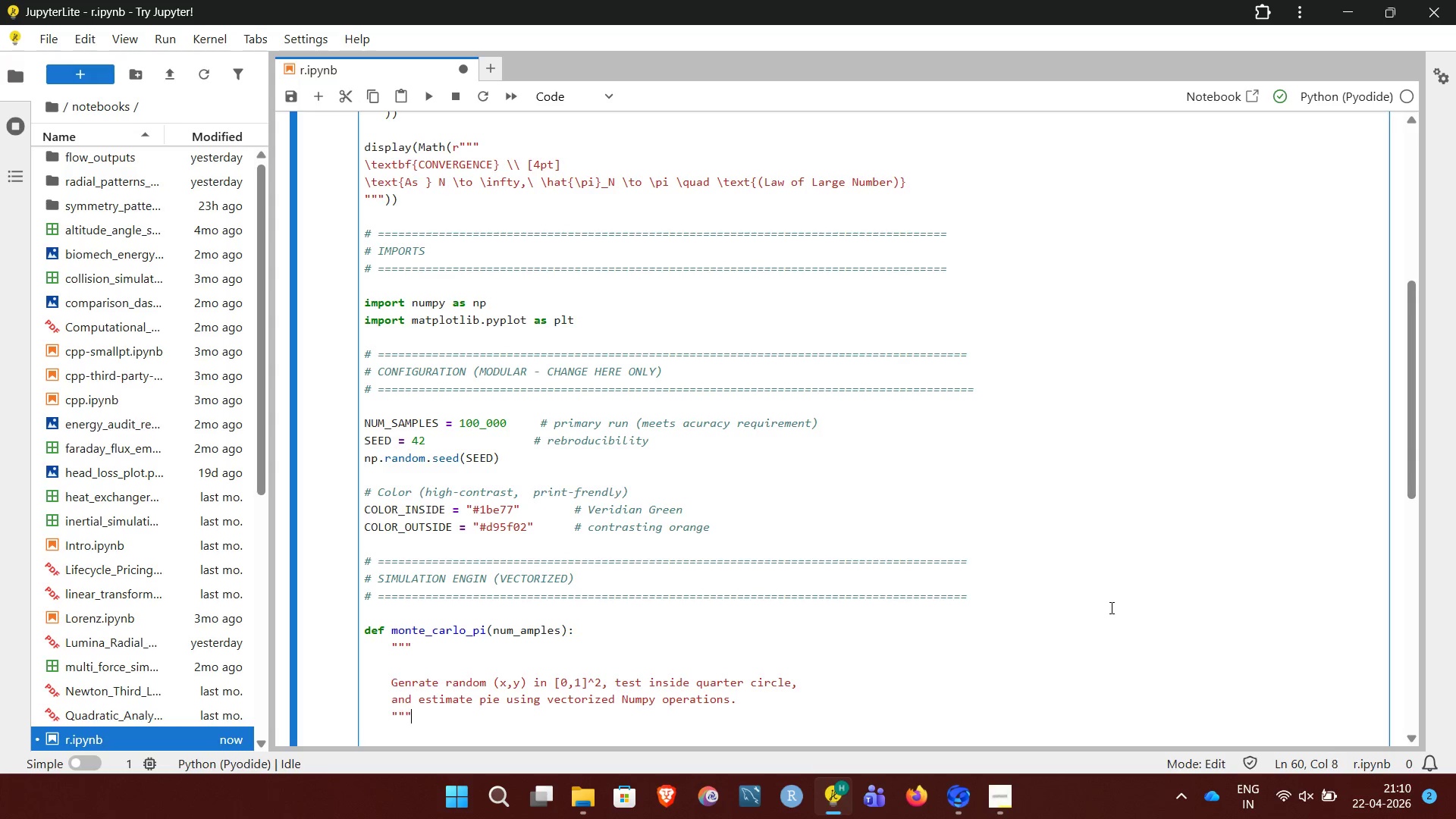 
key(Shift+Quote)
 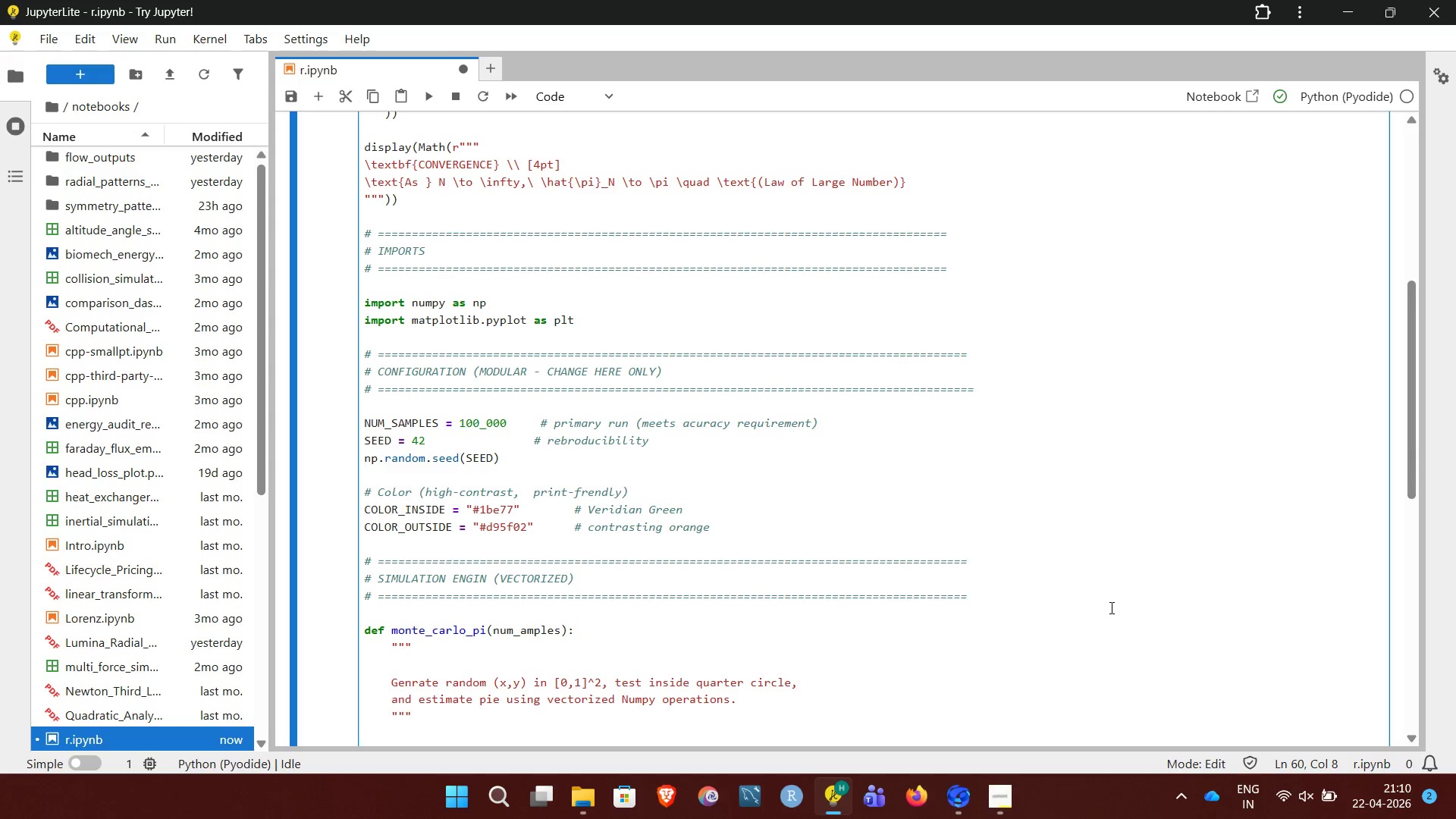 
key(NumpadEnter)
type(x = np.random.rand(num_dsa)
key(Backspace)
key(Backspace)
type(samples))
key(NumpadEnter)
type(y = np.random.rand(num_samples))
 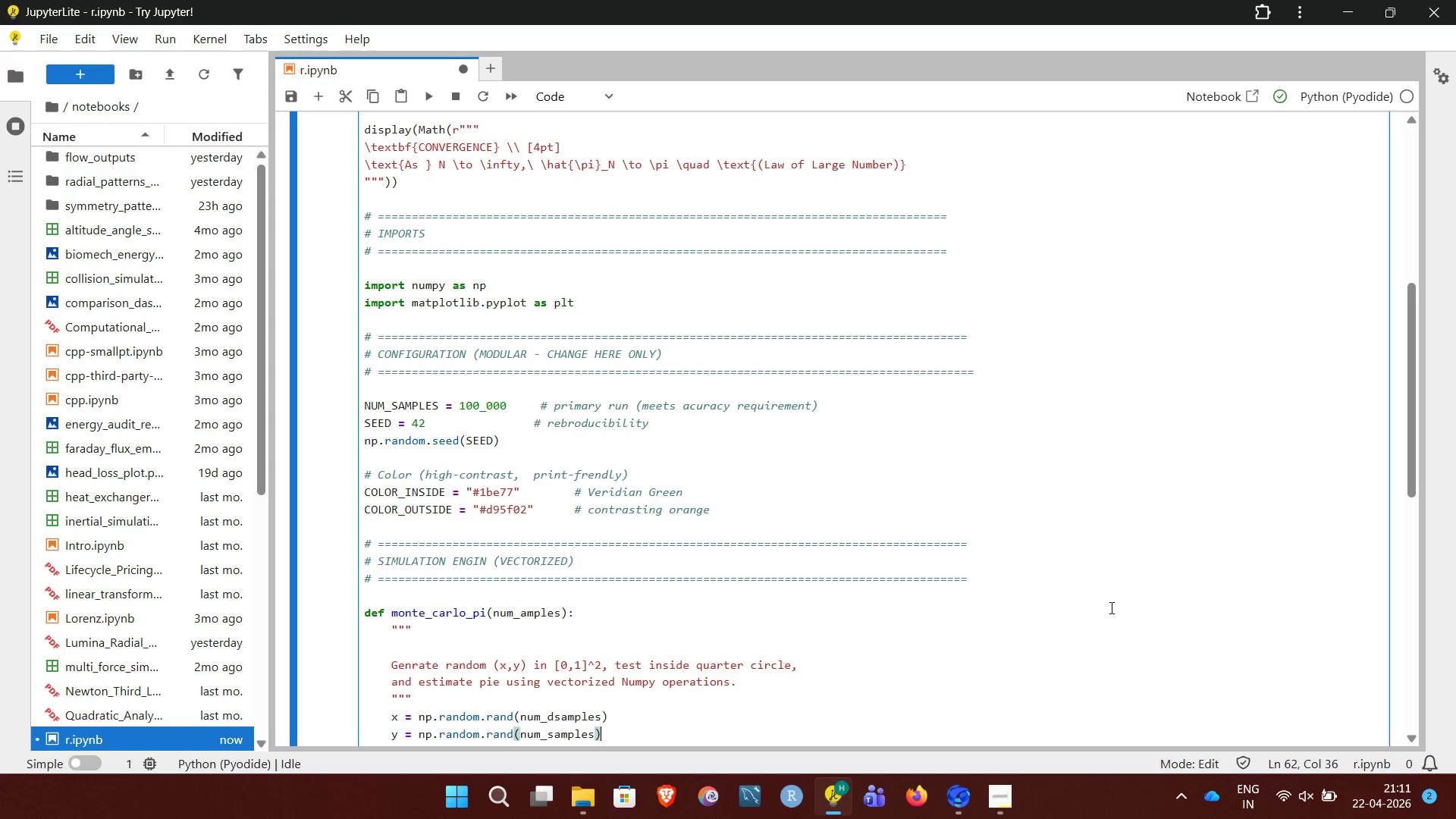 
wait(5.25)
 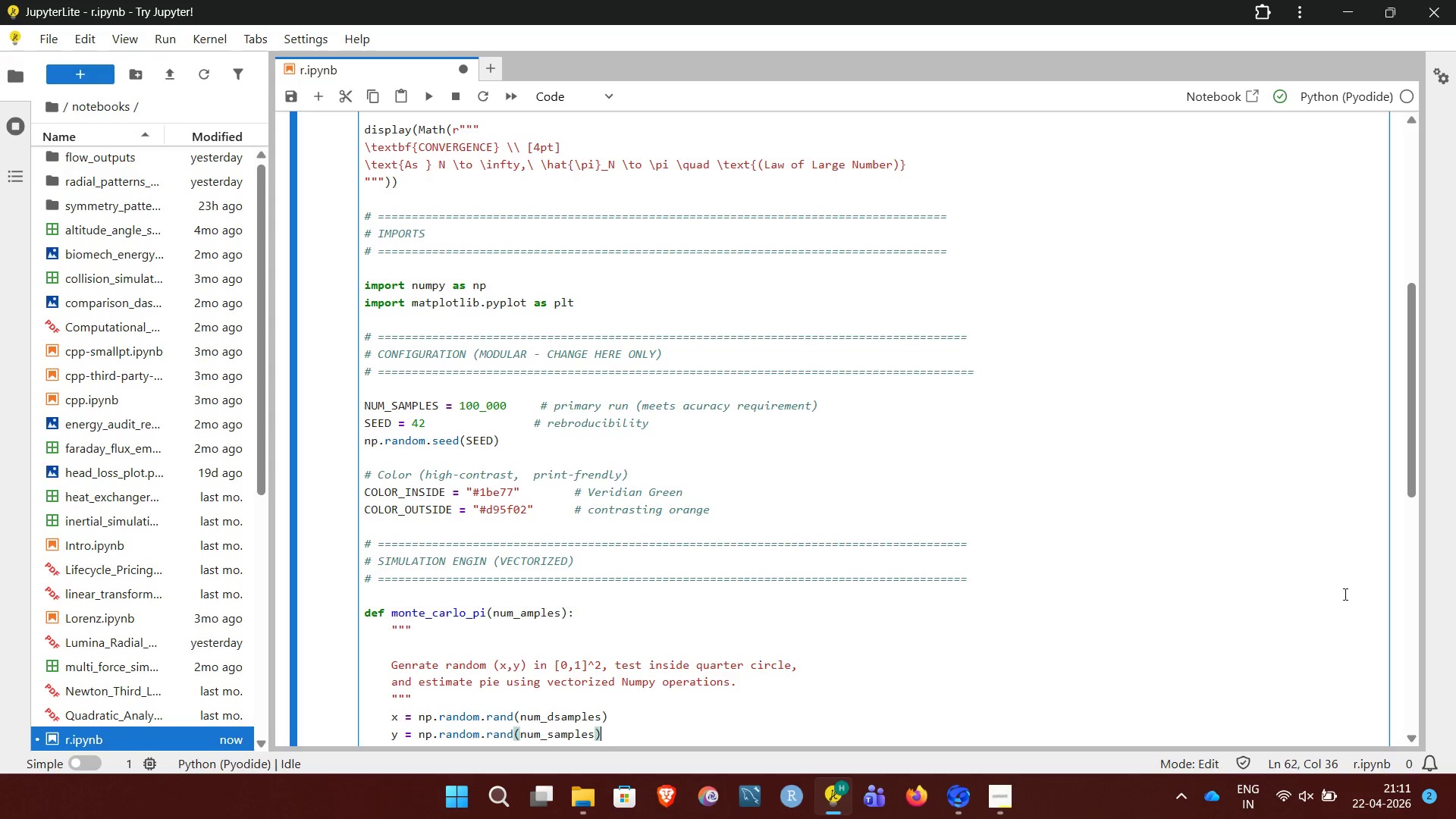 
left_click([1006, 795])